 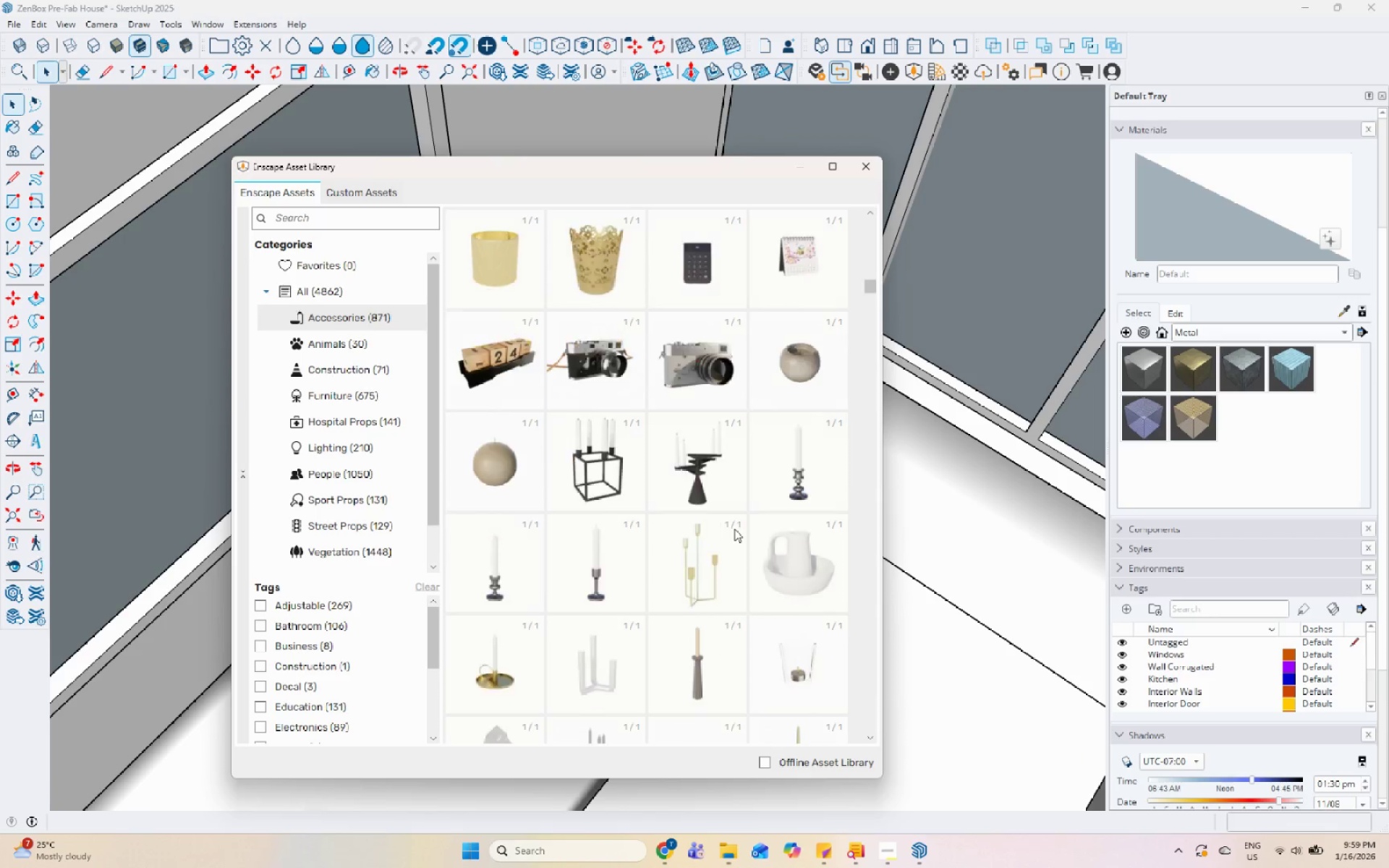 
scroll: coordinate [704, 573], scroll_direction: down, amount: 4.0
 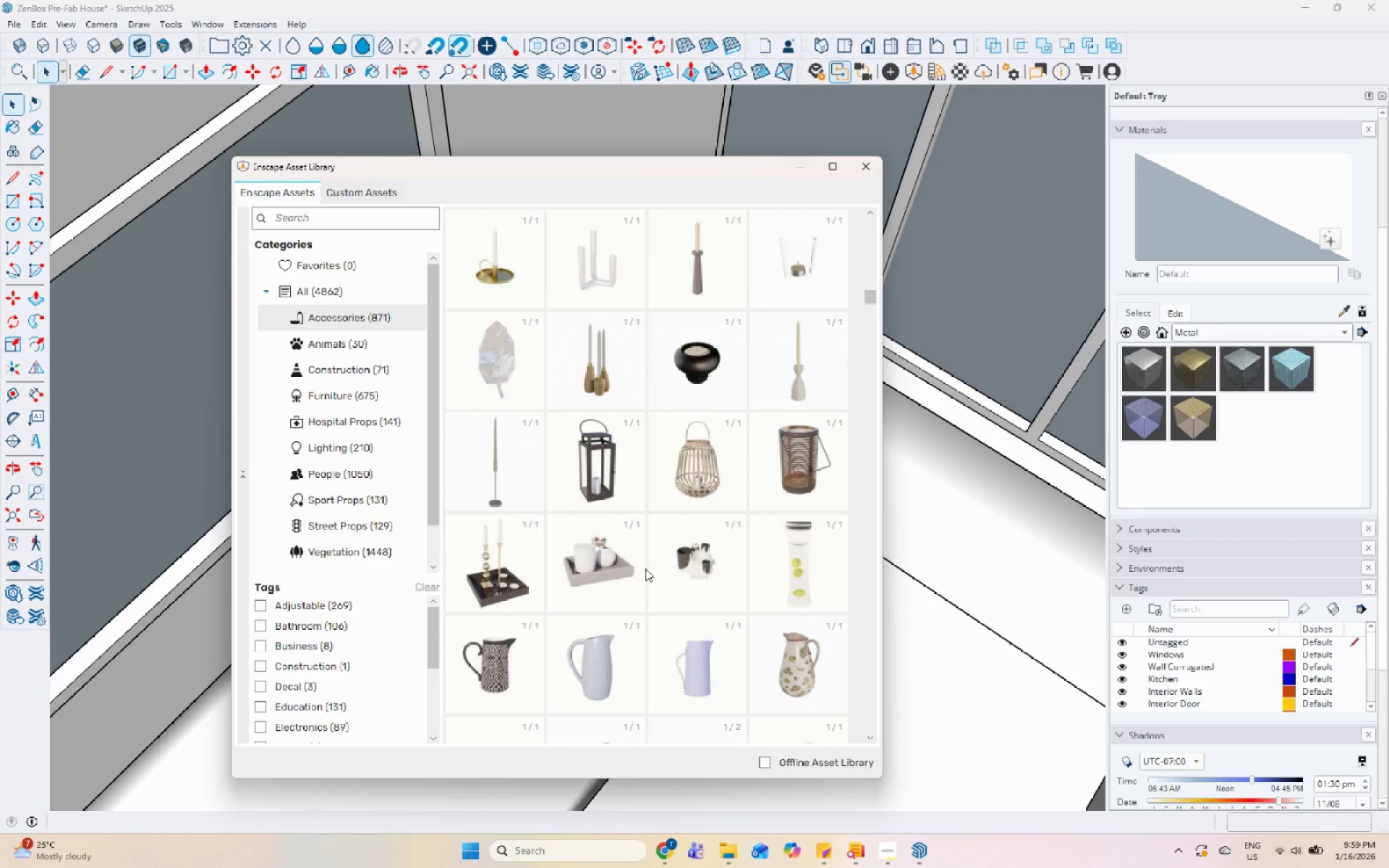 
left_click([616, 569])
 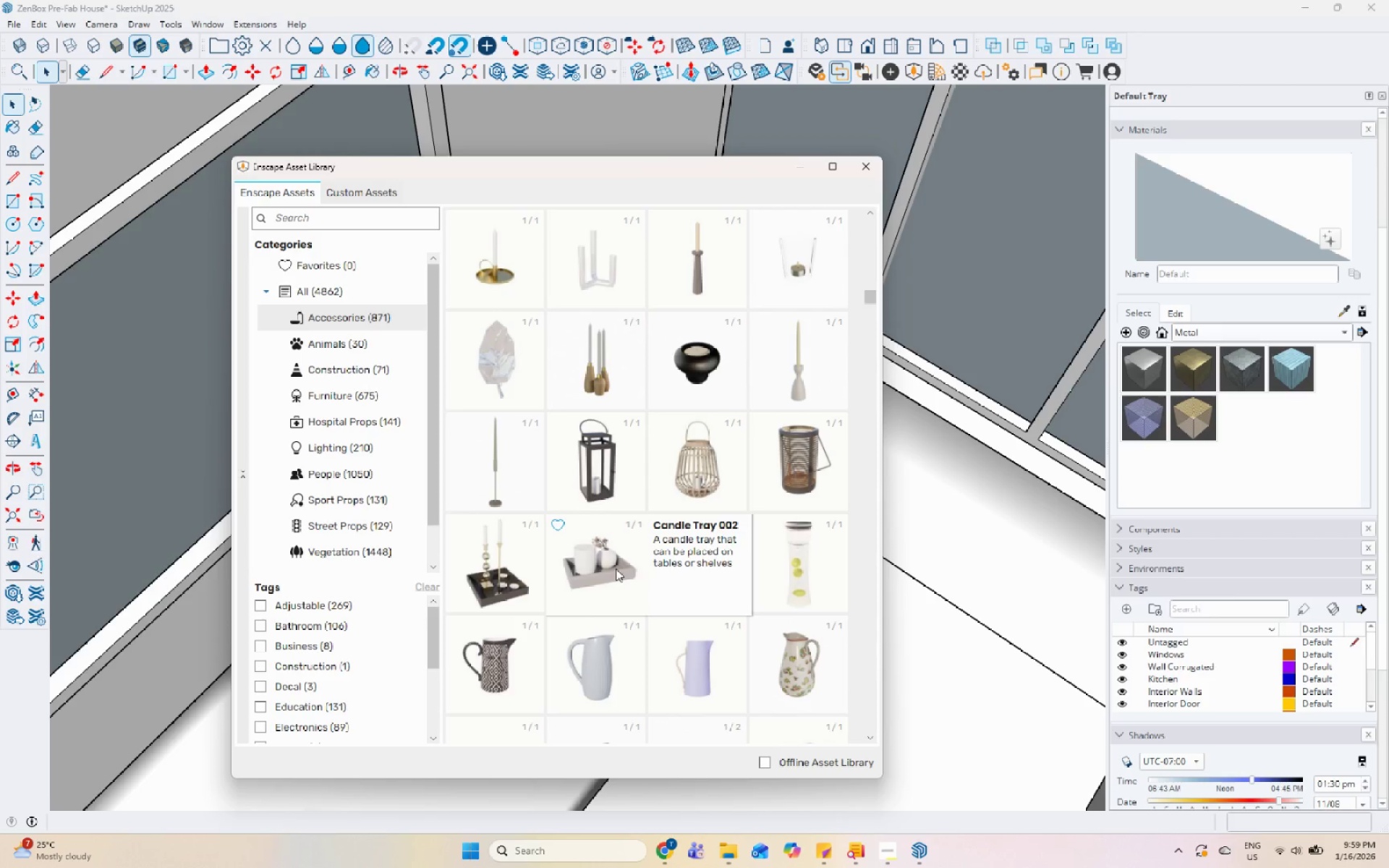 
left_click([619, 567])
 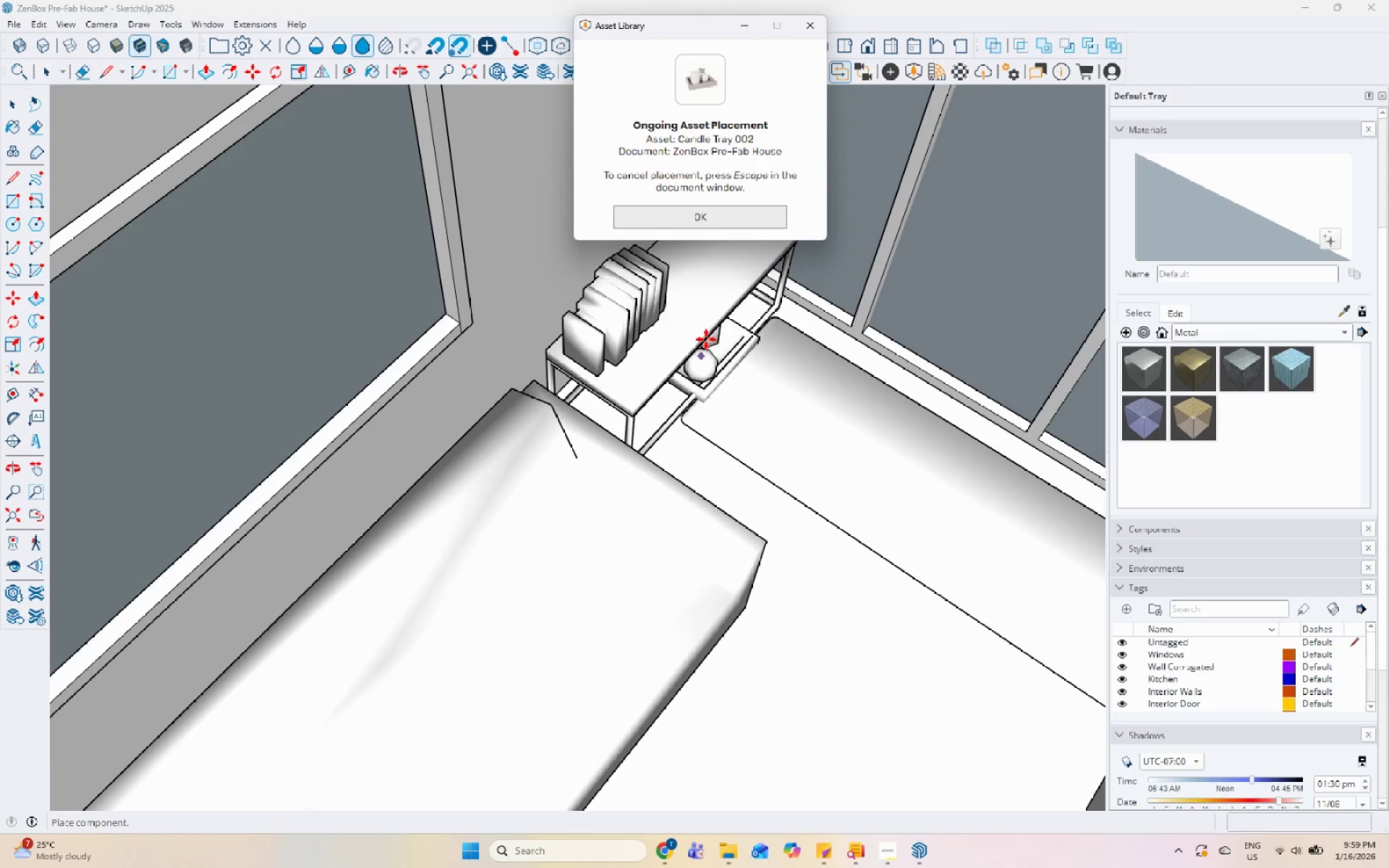 
scroll: coordinate [679, 310], scroll_direction: up, amount: 2.0
 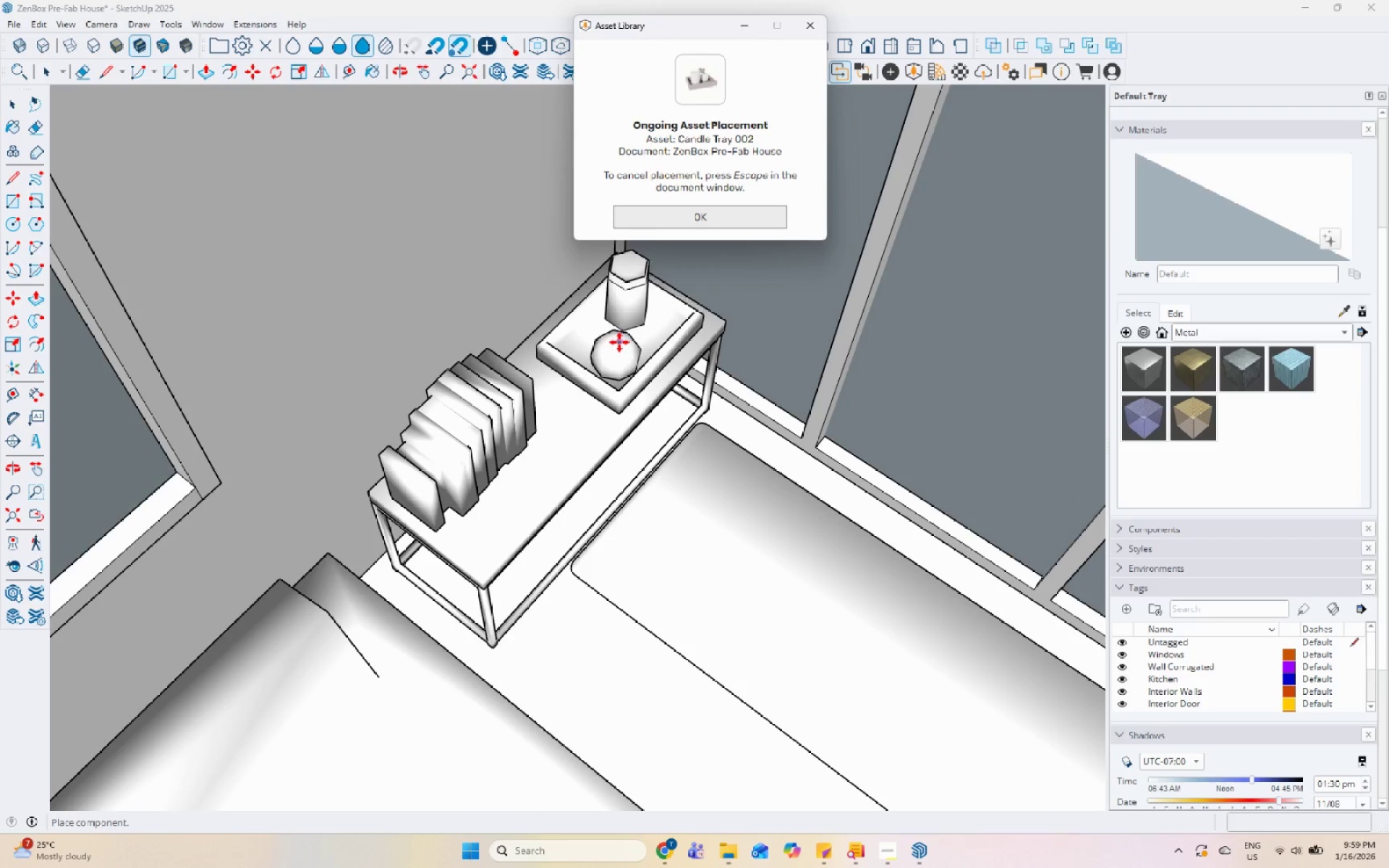 
left_click([613, 346])
 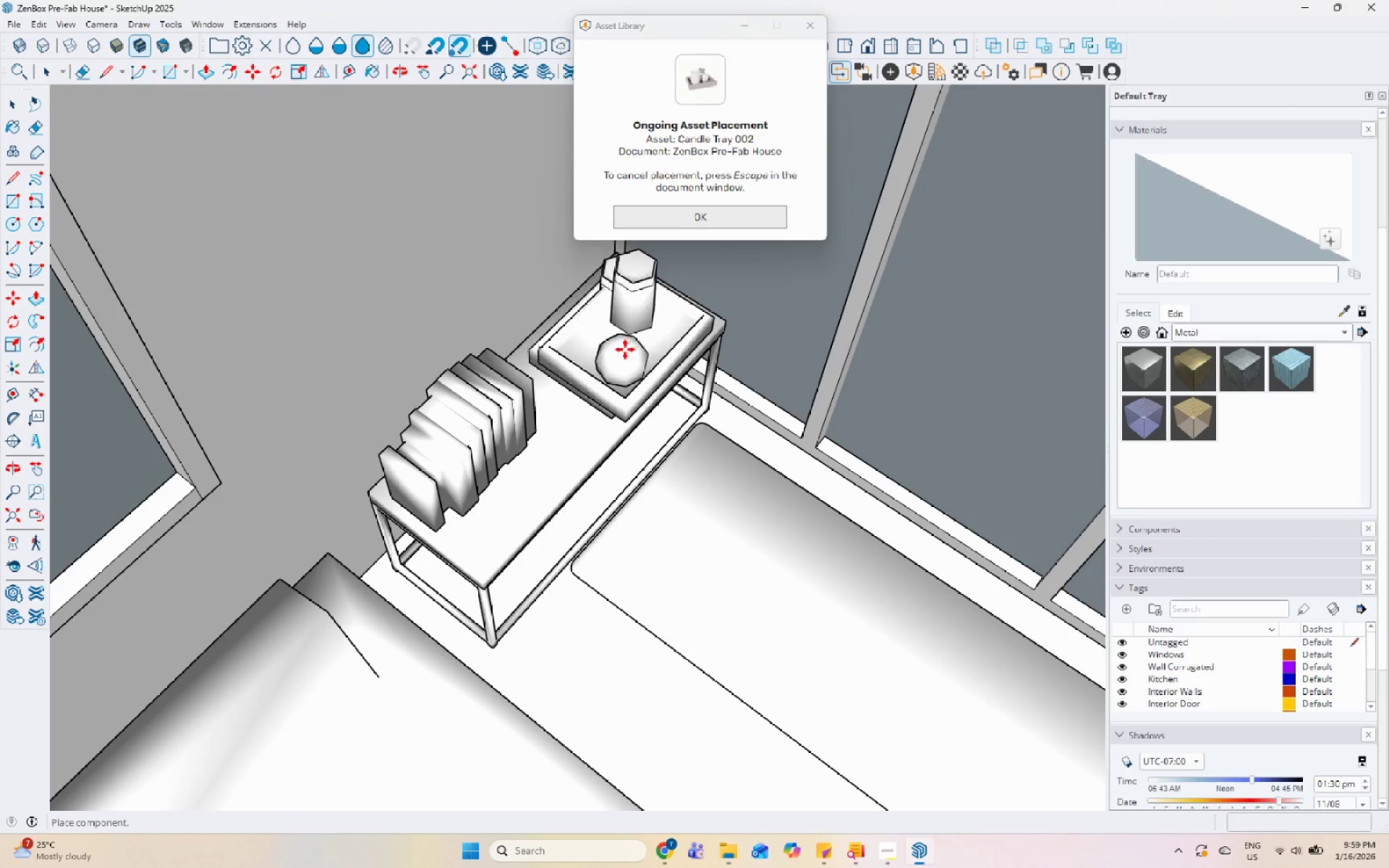 
key(Space)
 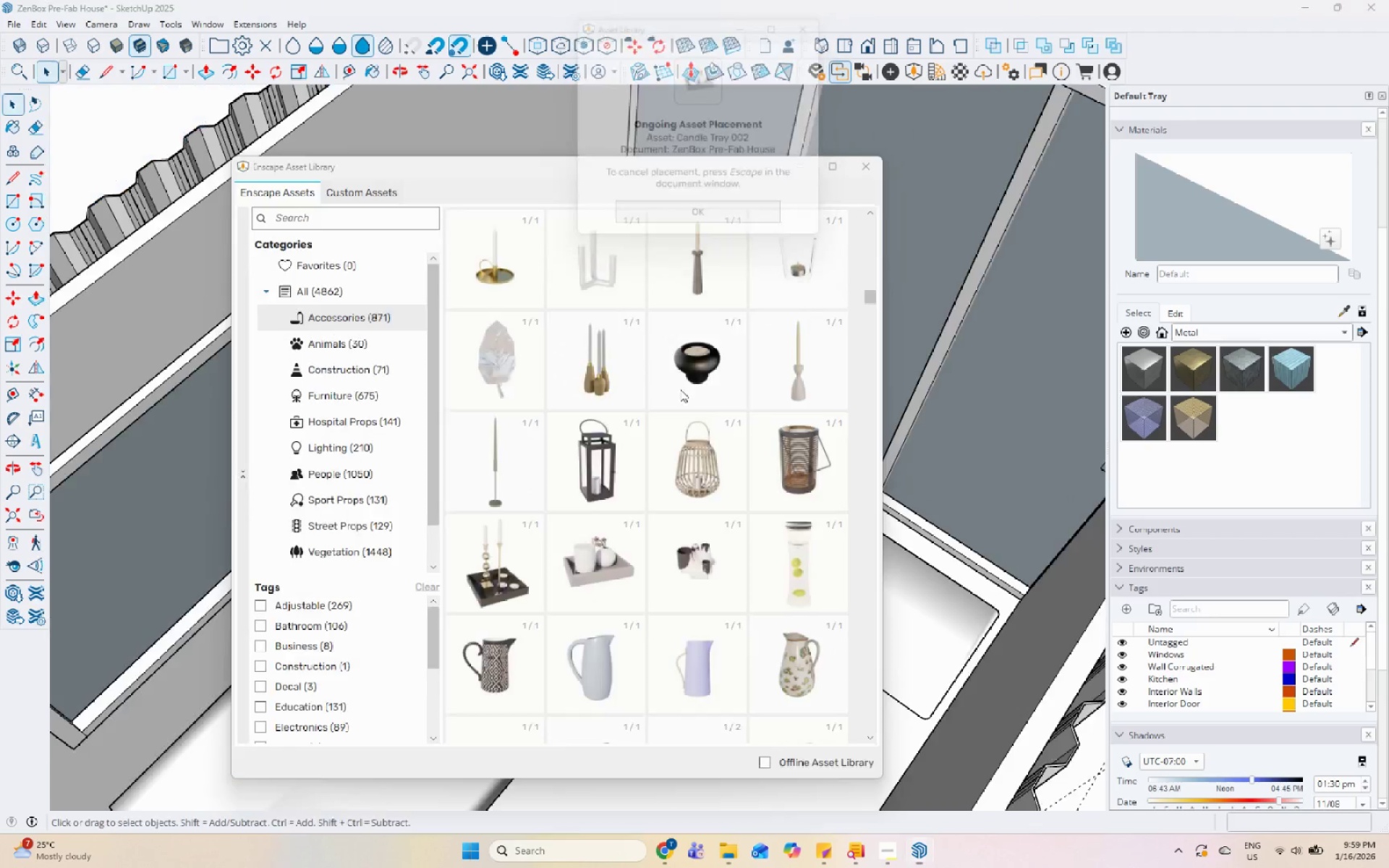 
key(Escape)